 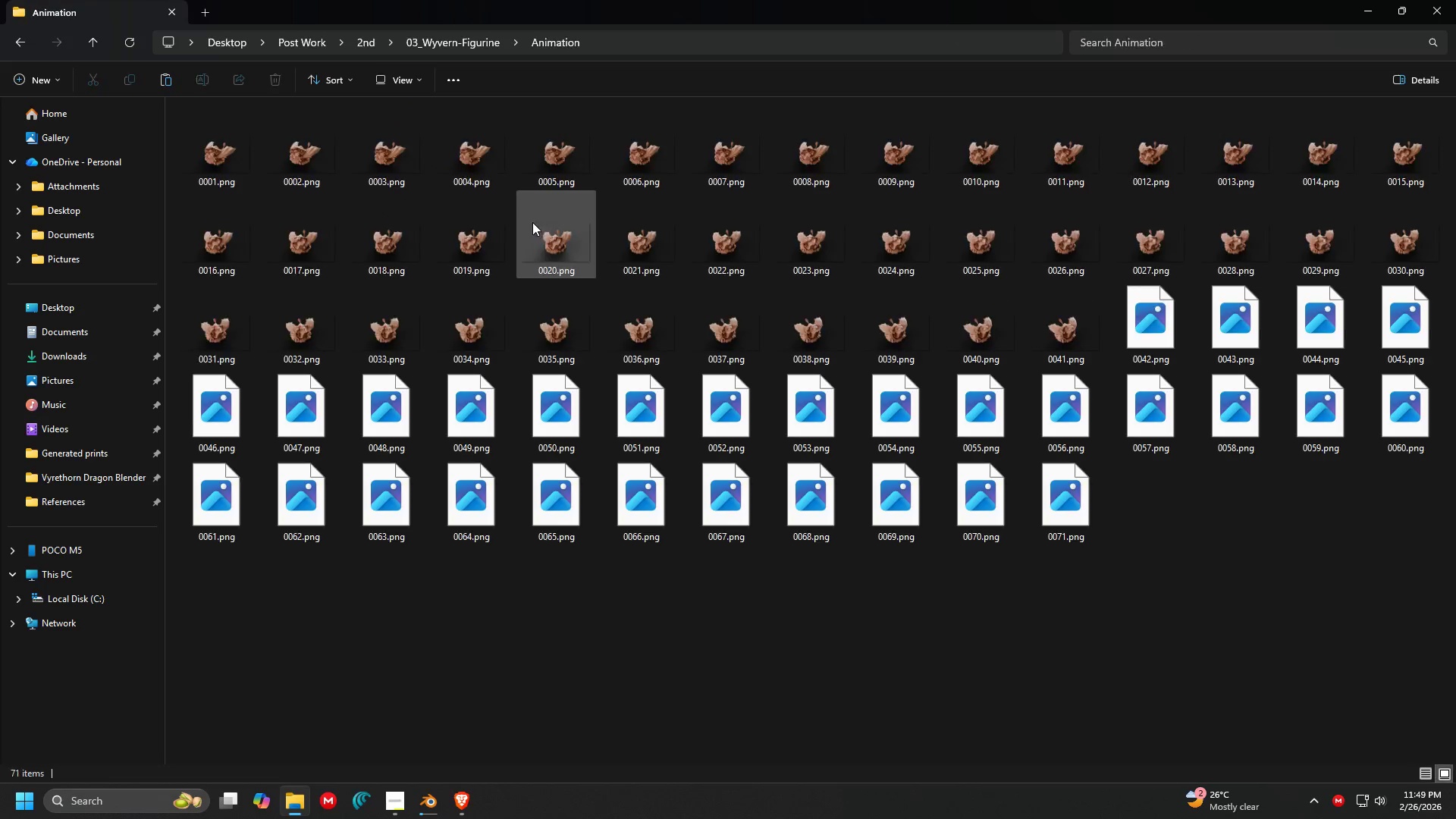 
scroll: coordinate [1112, 453], scroll_direction: up, amount: 2.0
 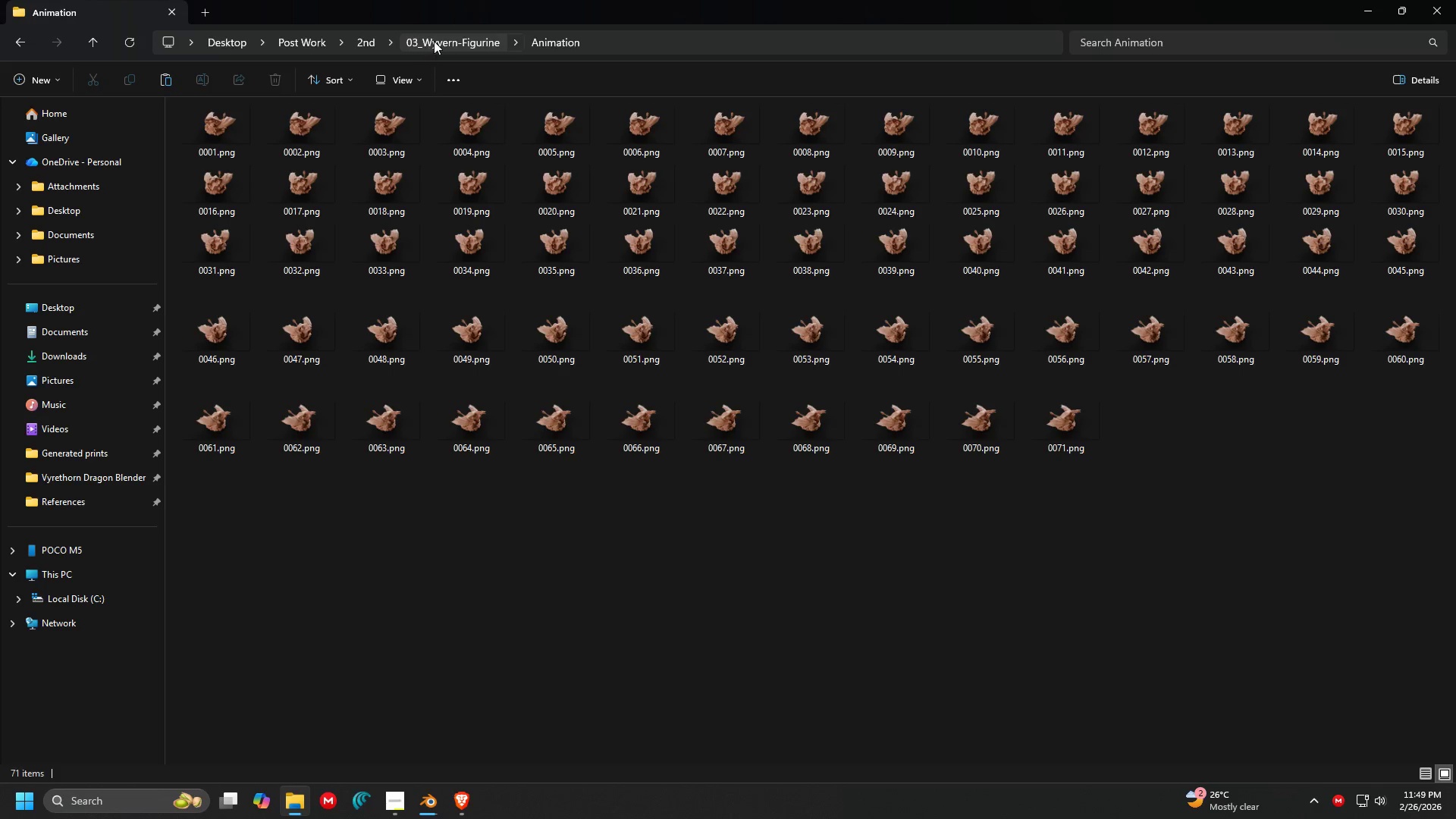 
left_click([435, 40])
 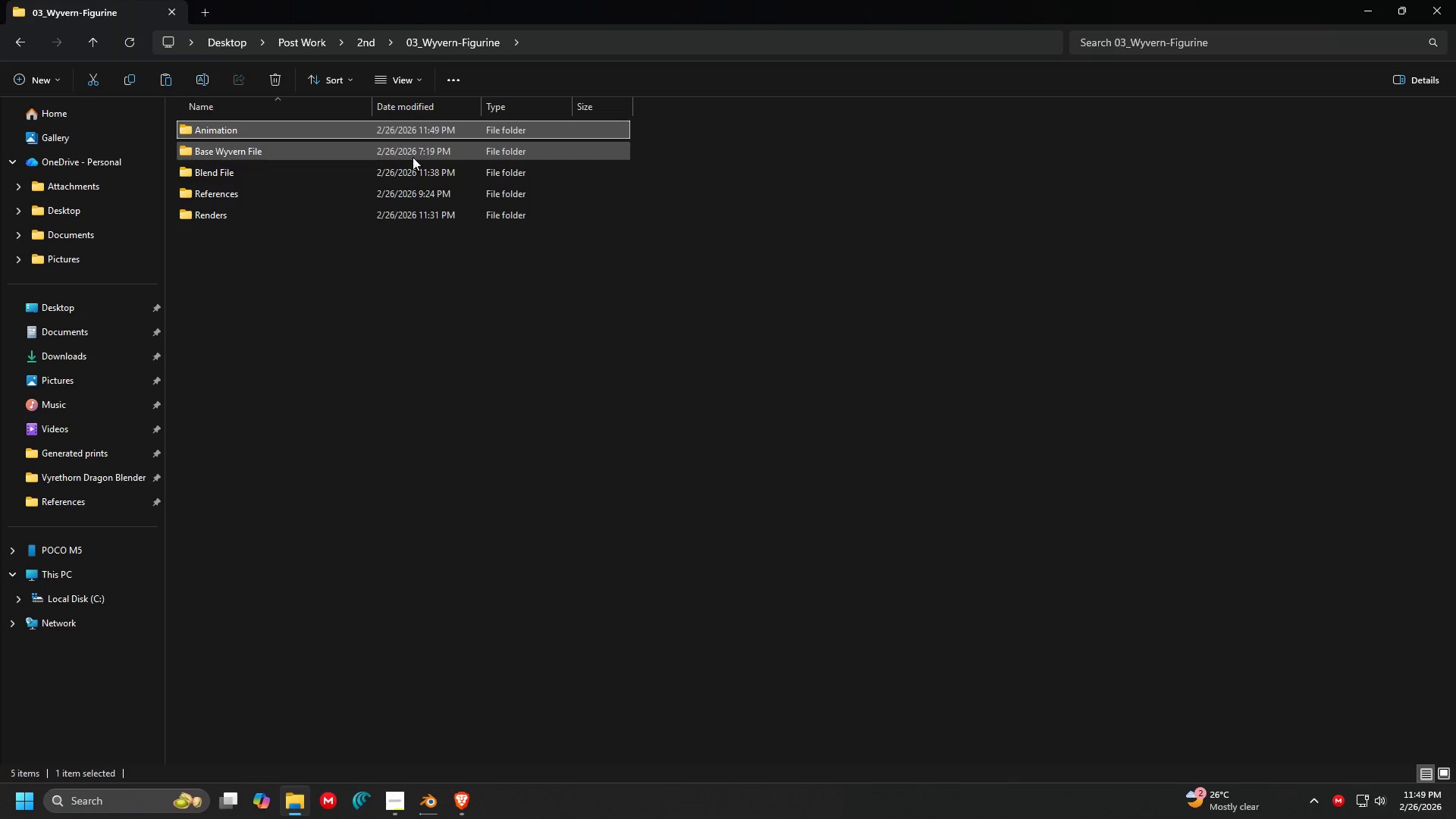 
double_click([410, 158])
 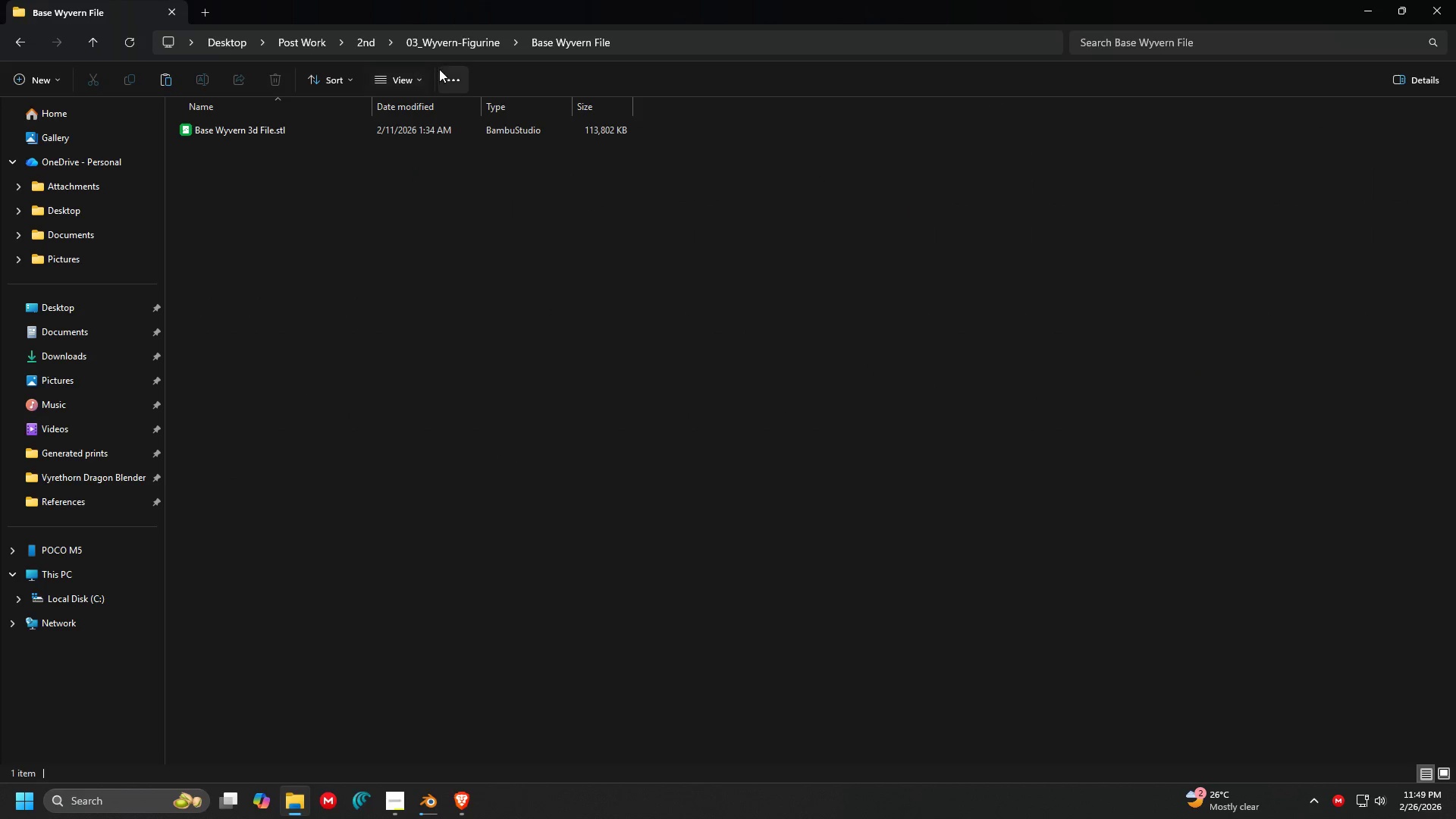 
left_click([445, 46])
 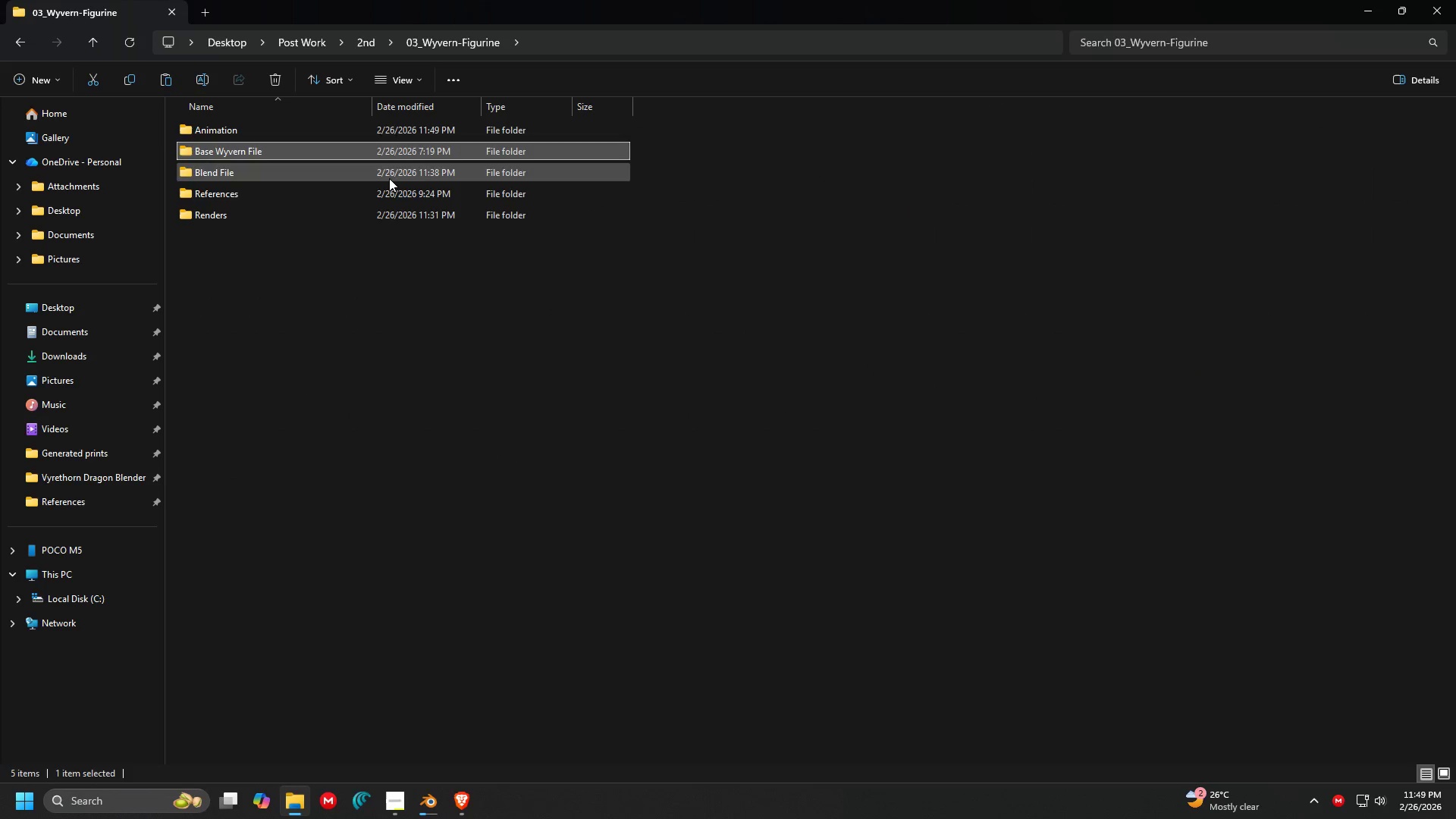 
double_click([389, 178])
 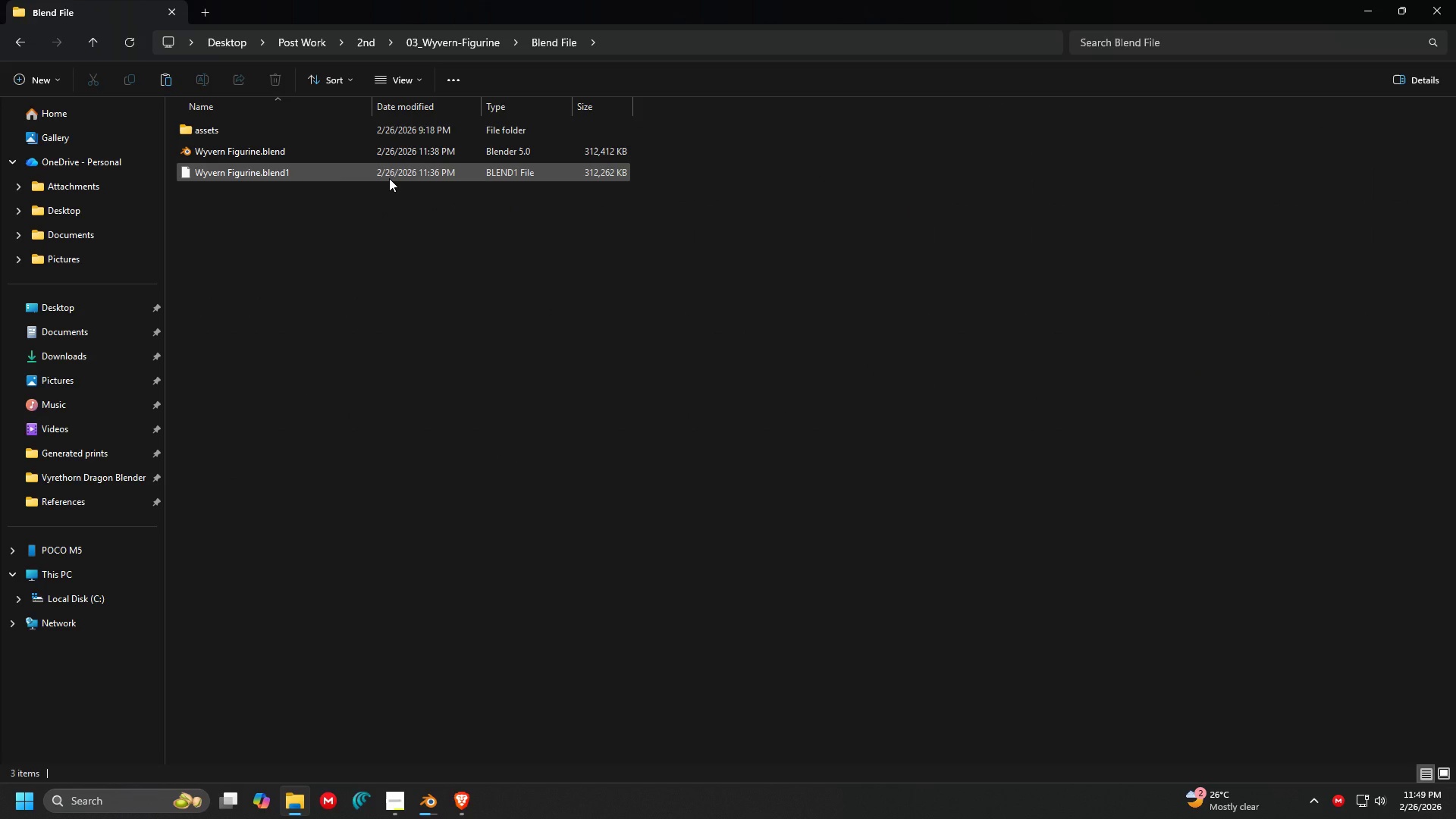 
 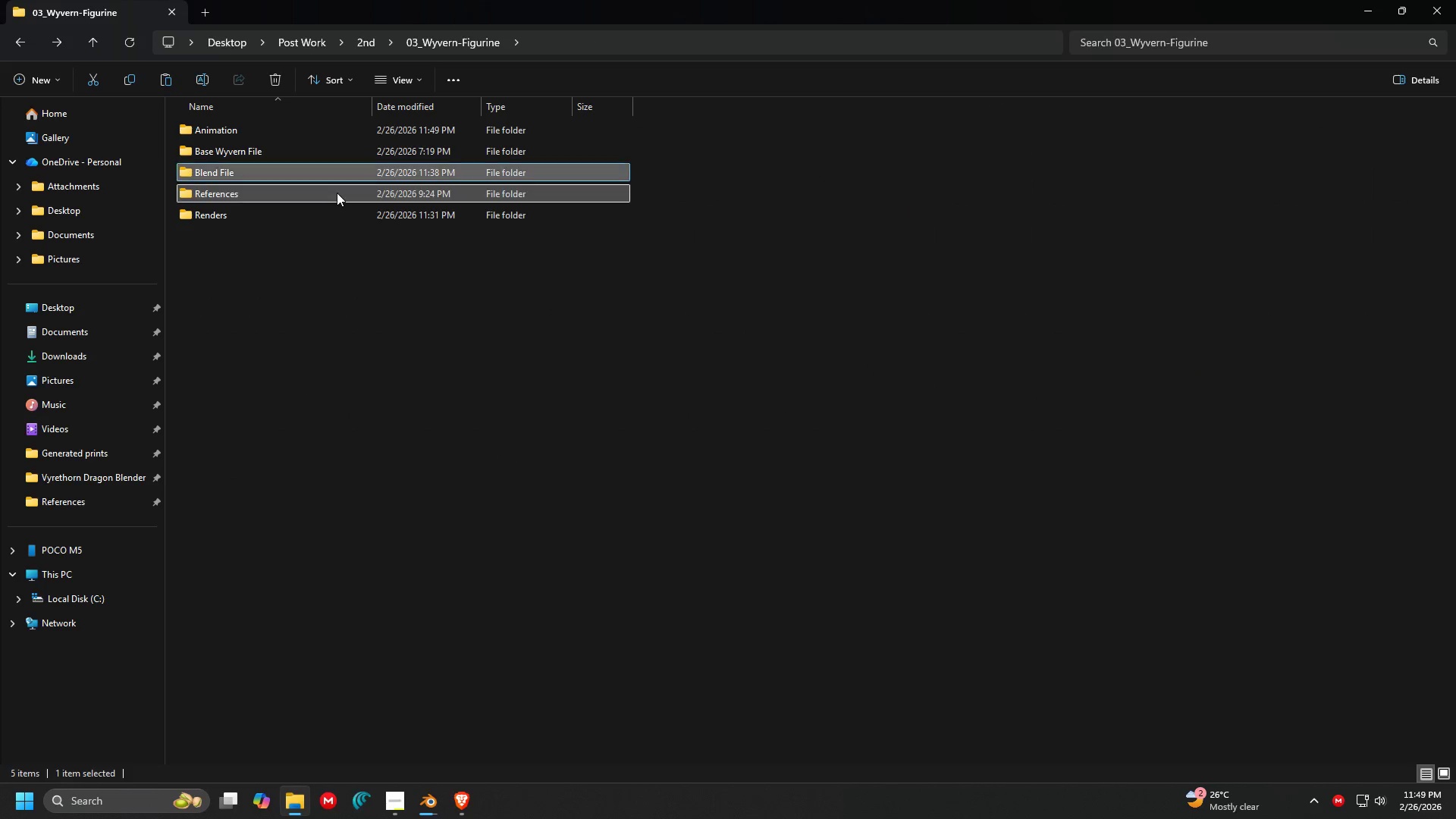 
double_click([337, 193])
 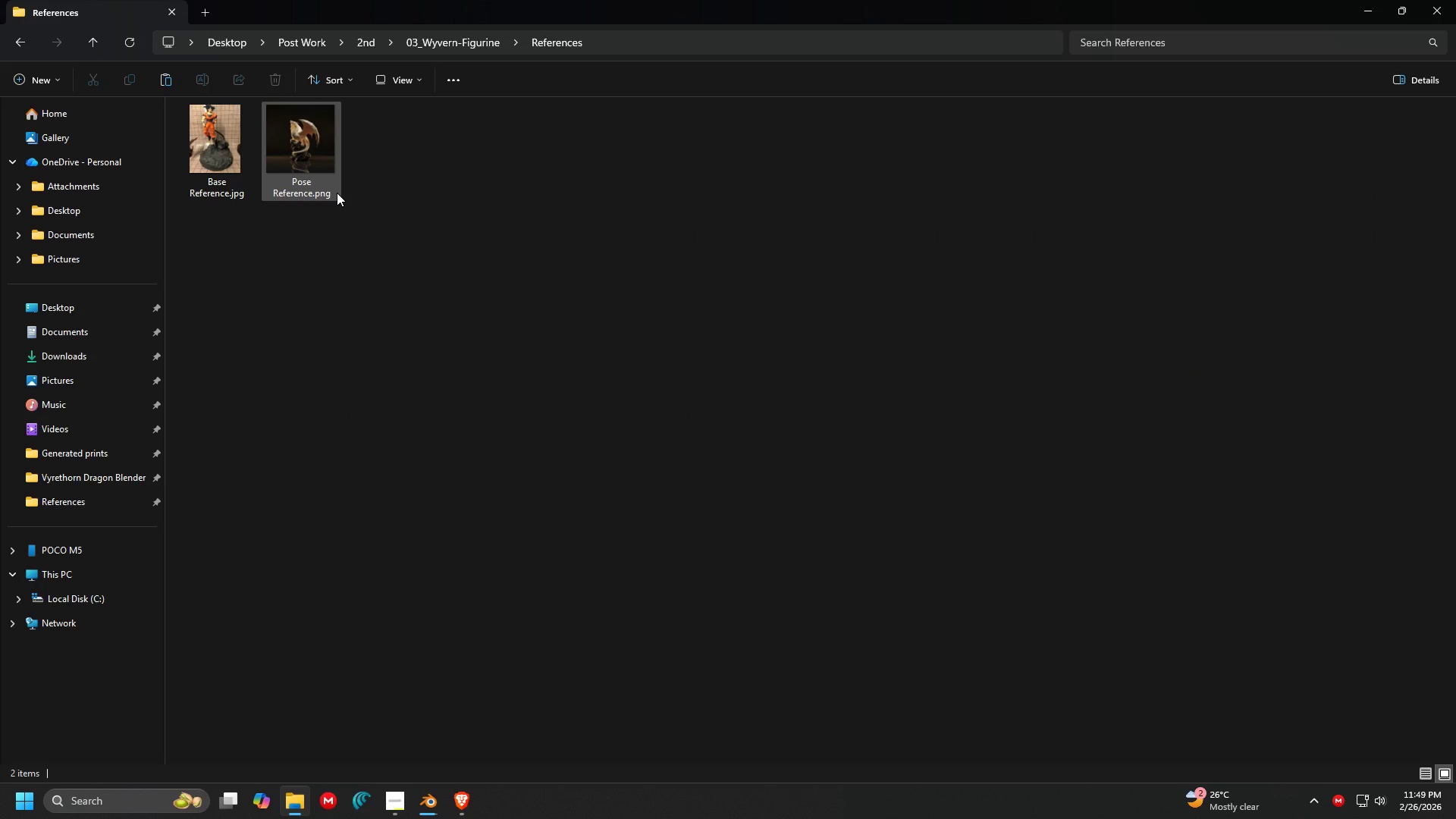 
 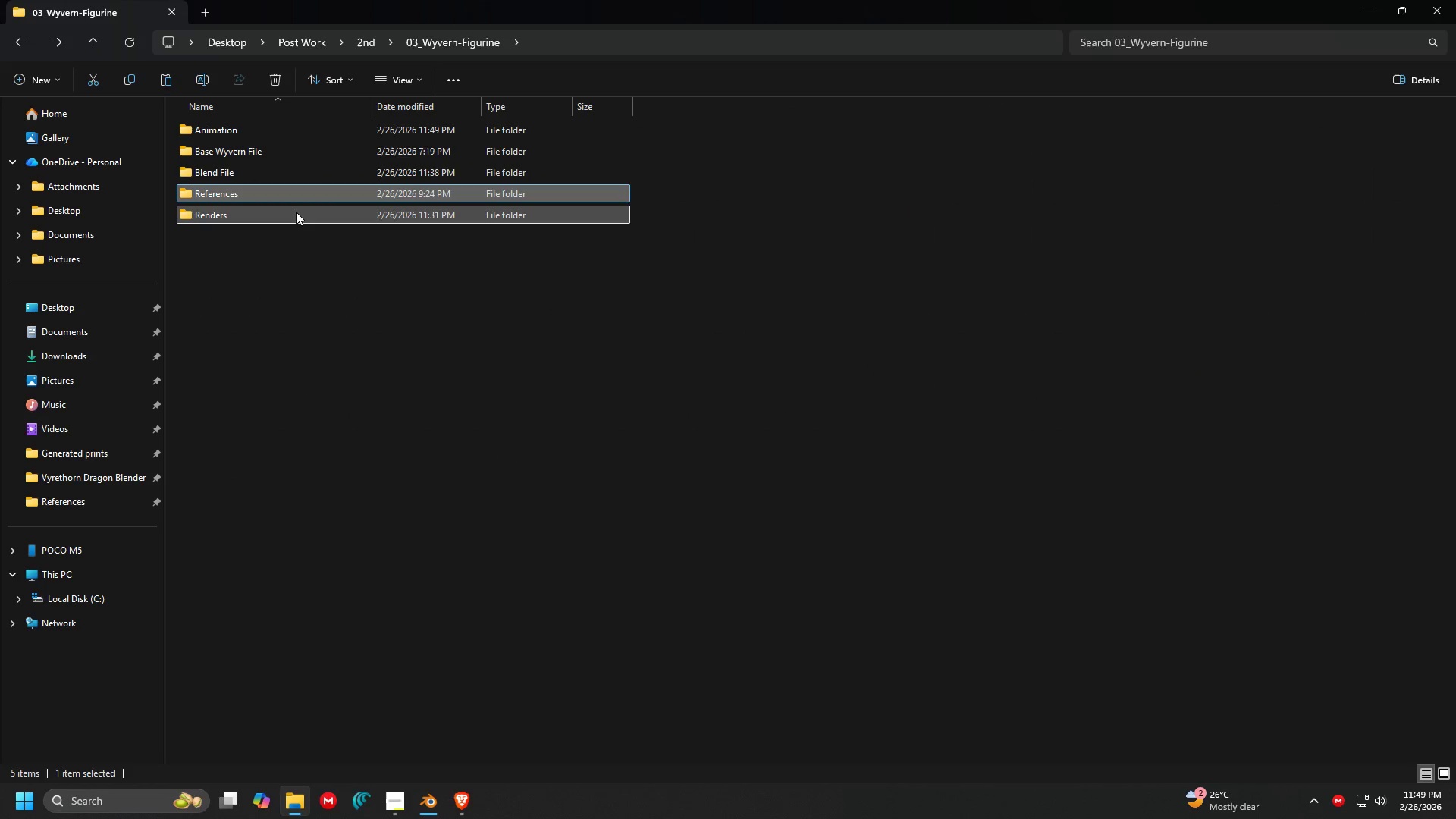 
double_click([296, 212])
 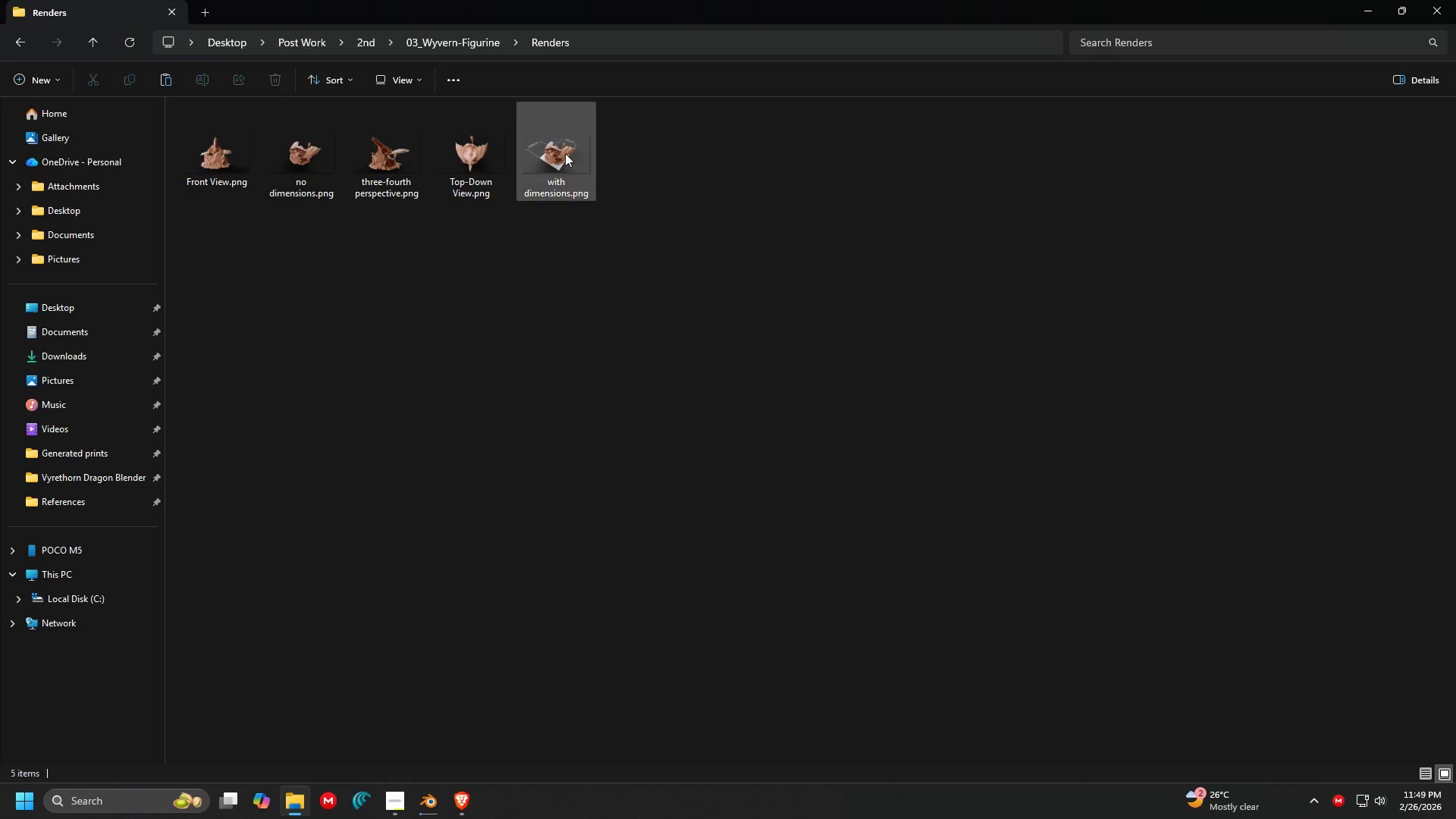 
double_click([520, 285])
 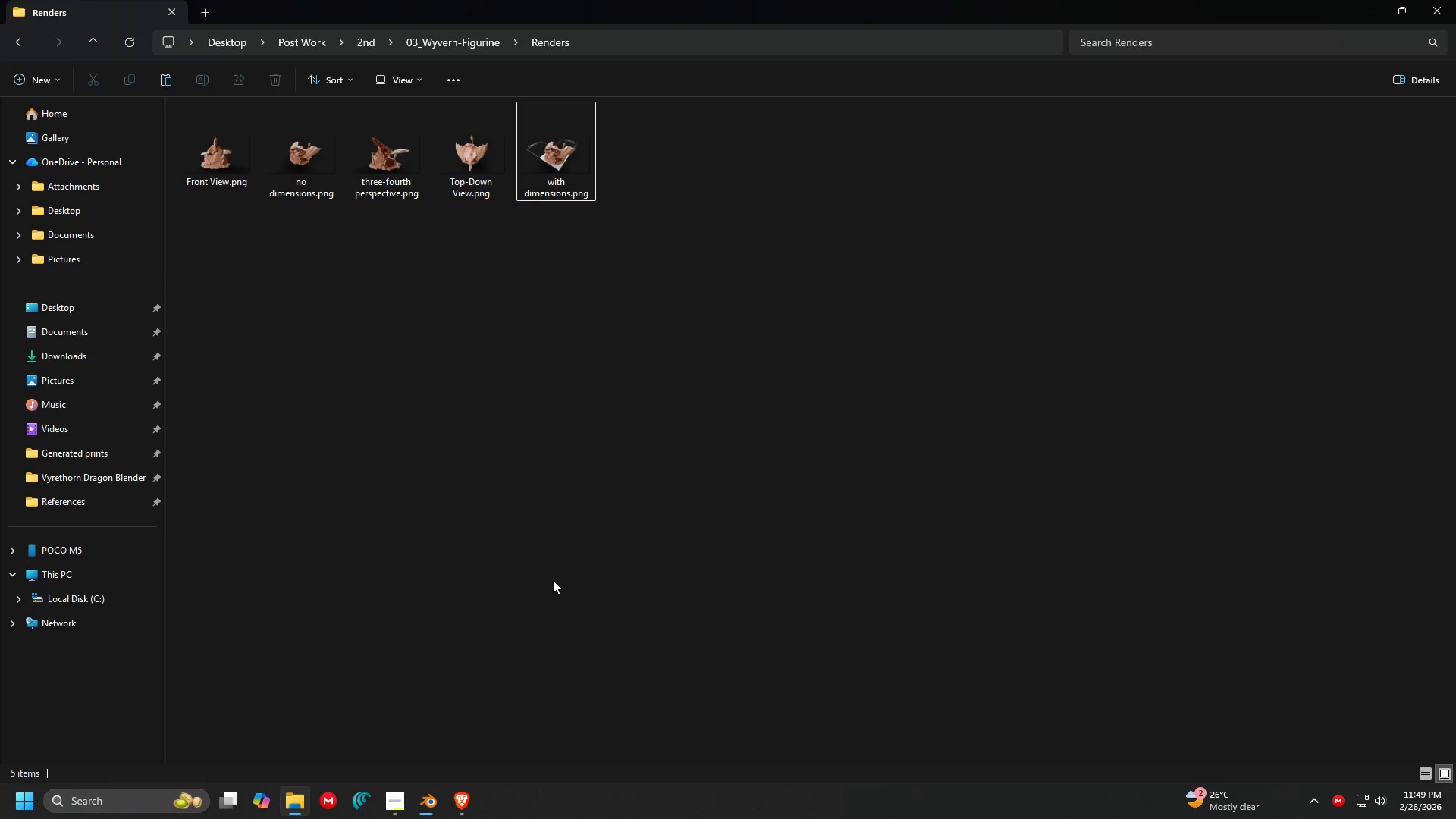 
scroll: coordinate [657, 555], scroll_direction: up, amount: 3.0
 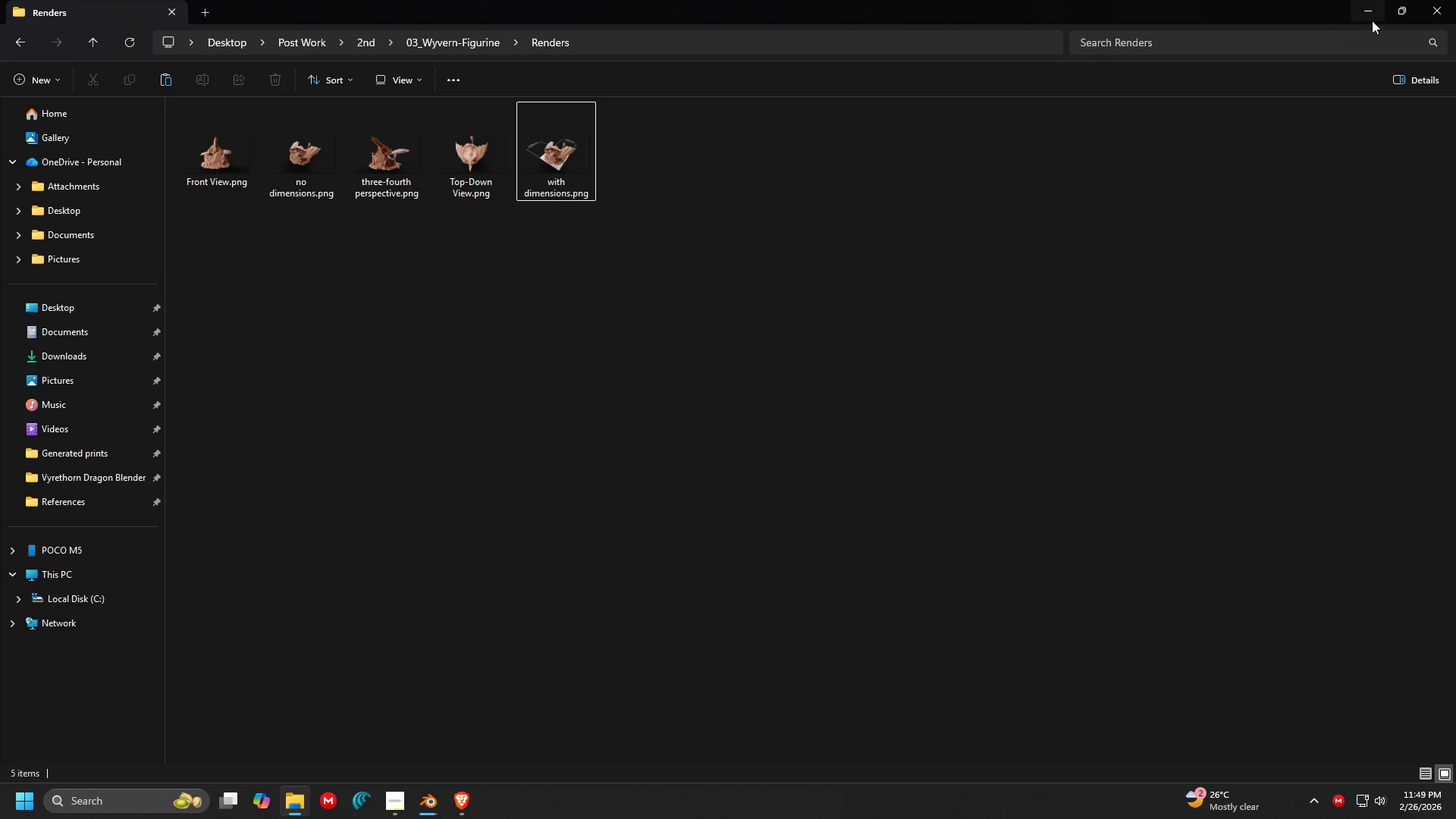 
left_click([1365, 17])